 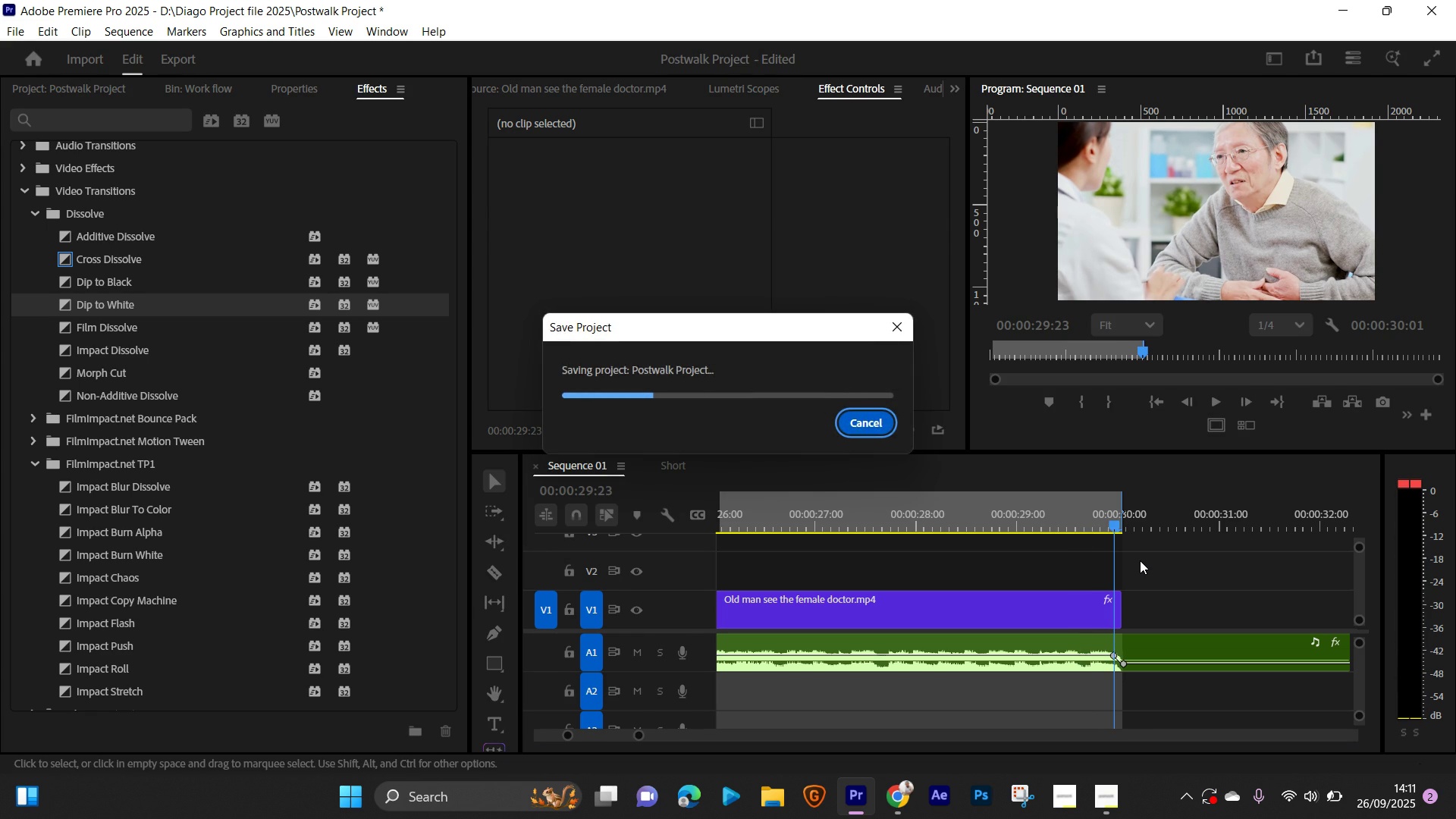 
left_click([1156, 560])
 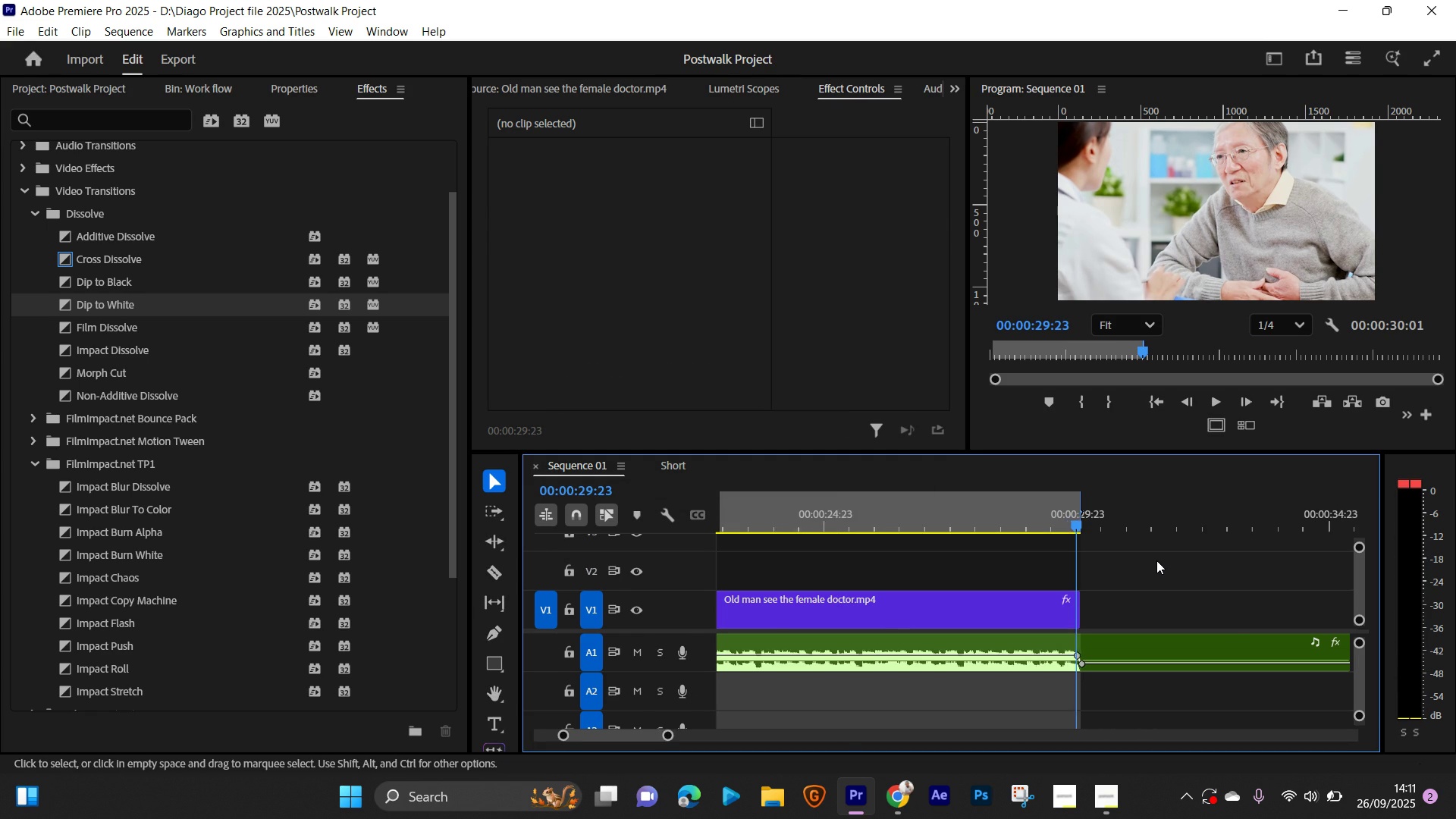 
key(Minus)
 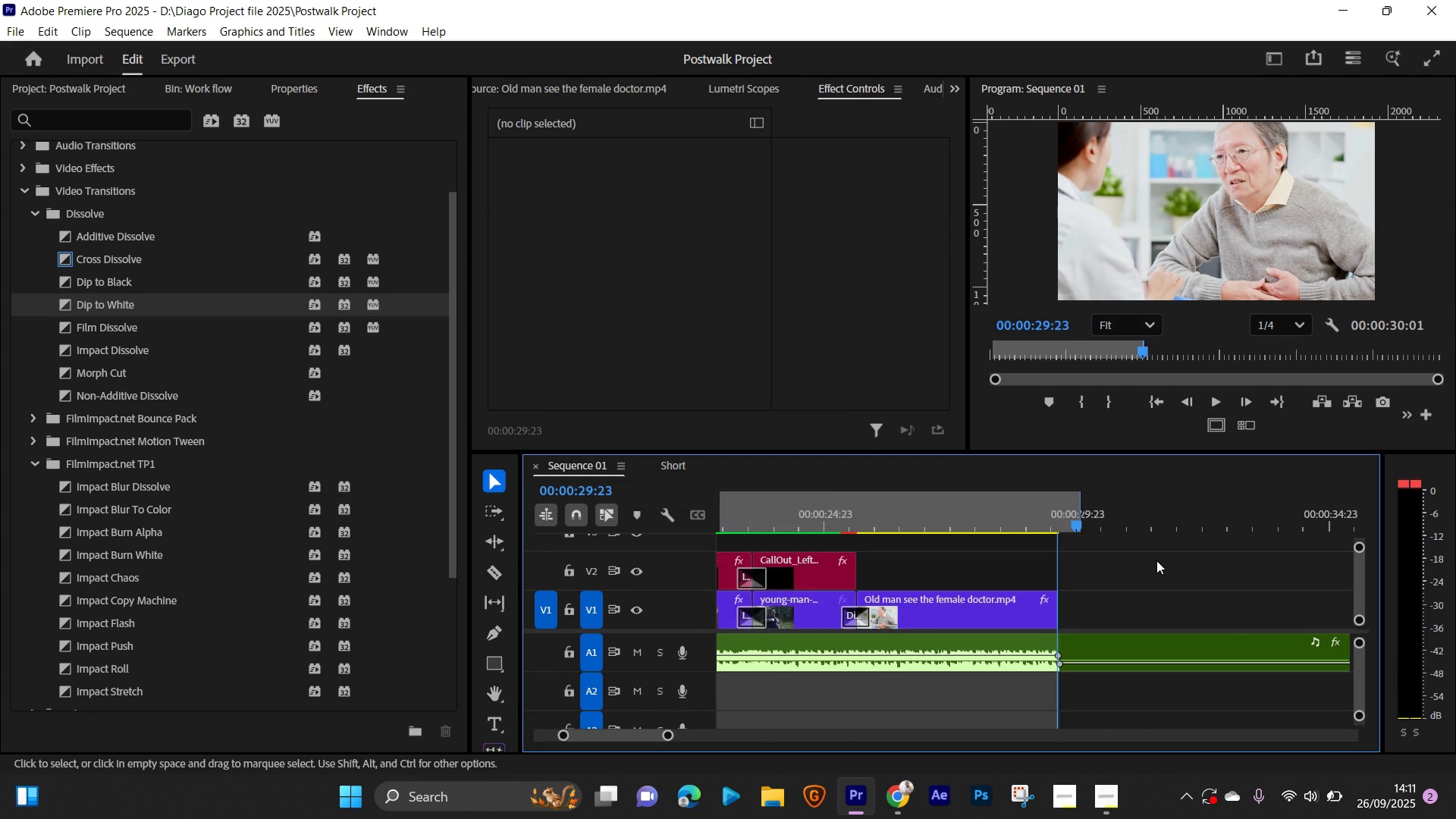 
key(Minus)
 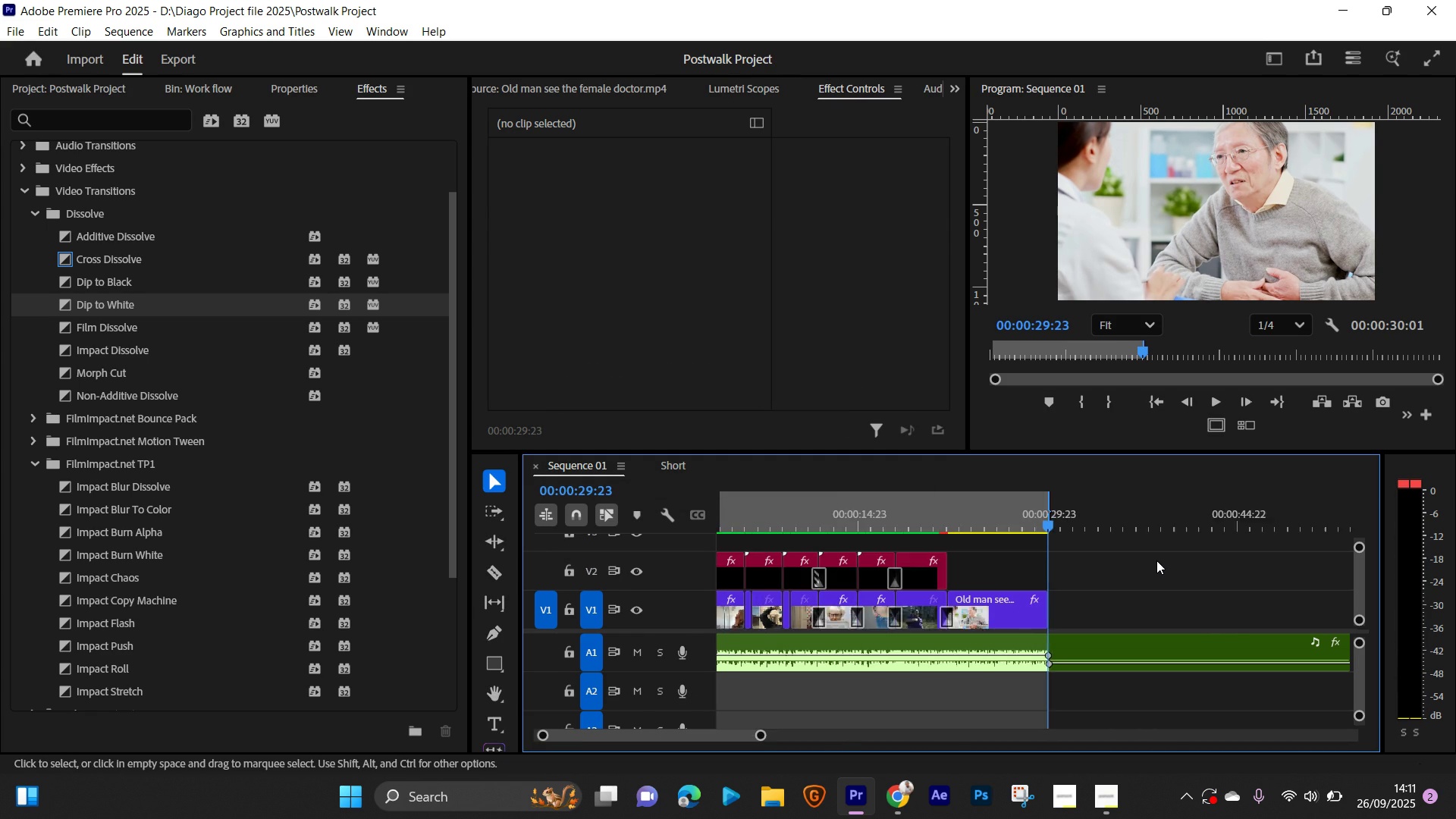 
key(Minus)
 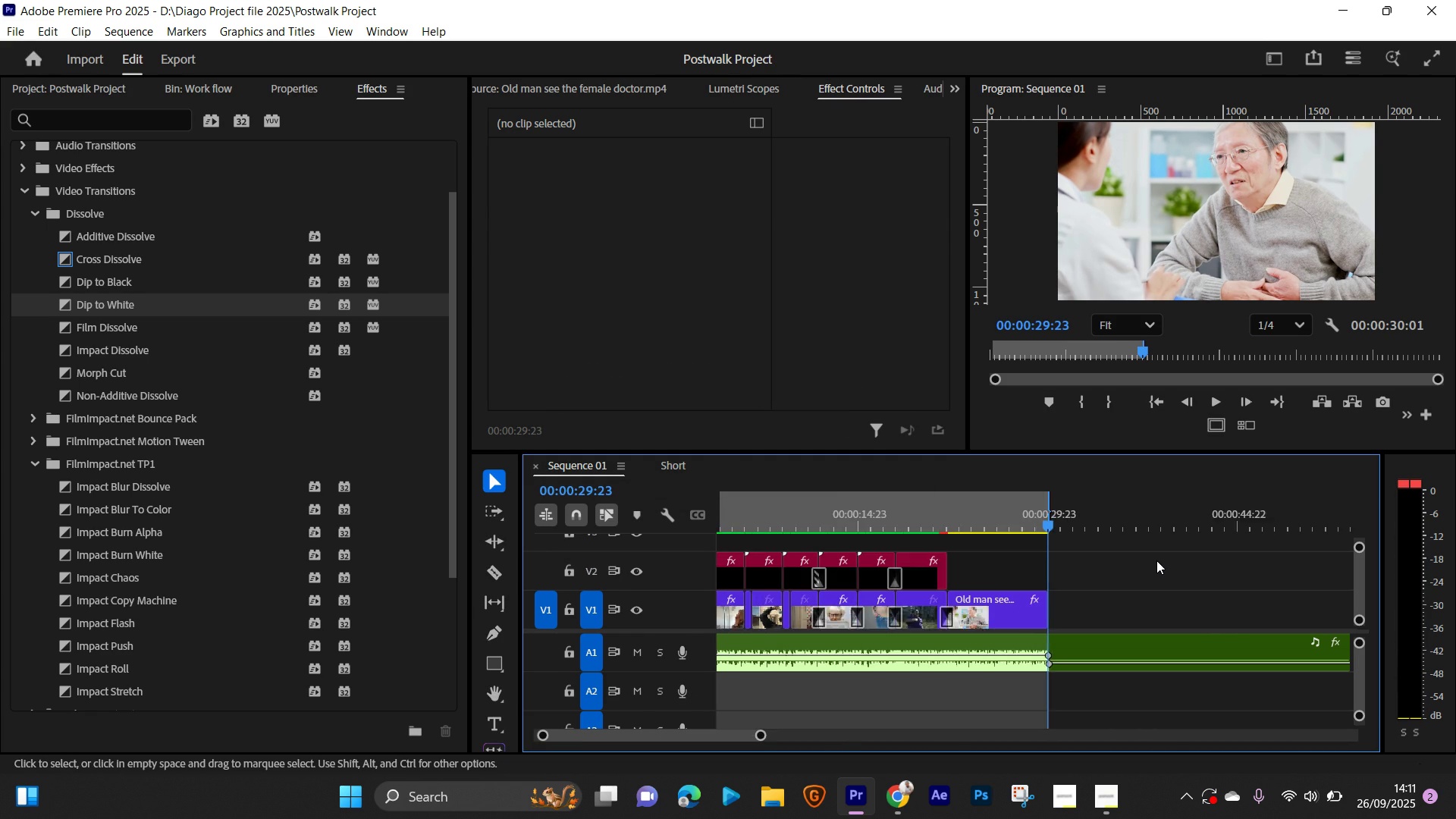 
key(Minus)
 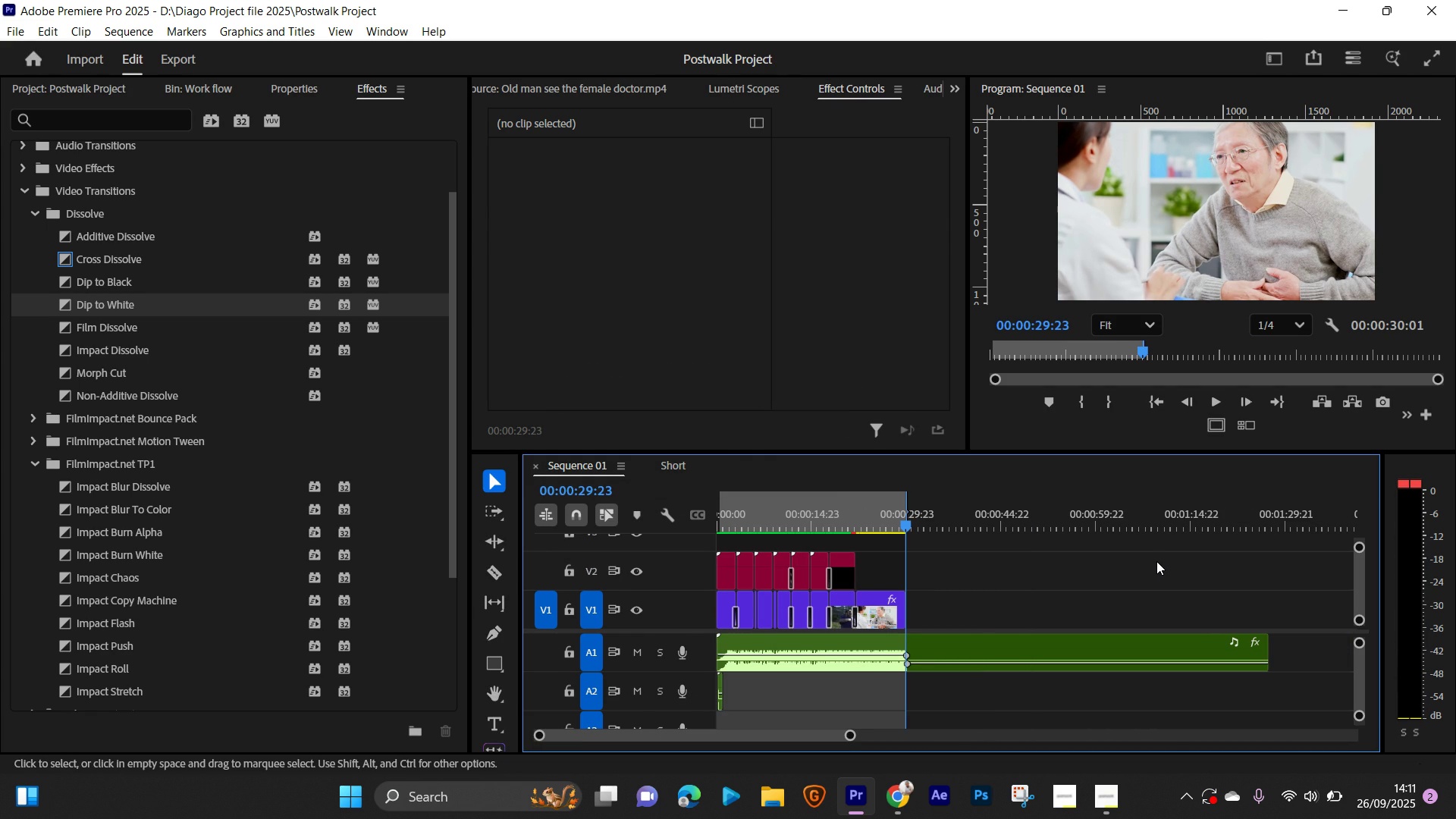 
key(Enter)
 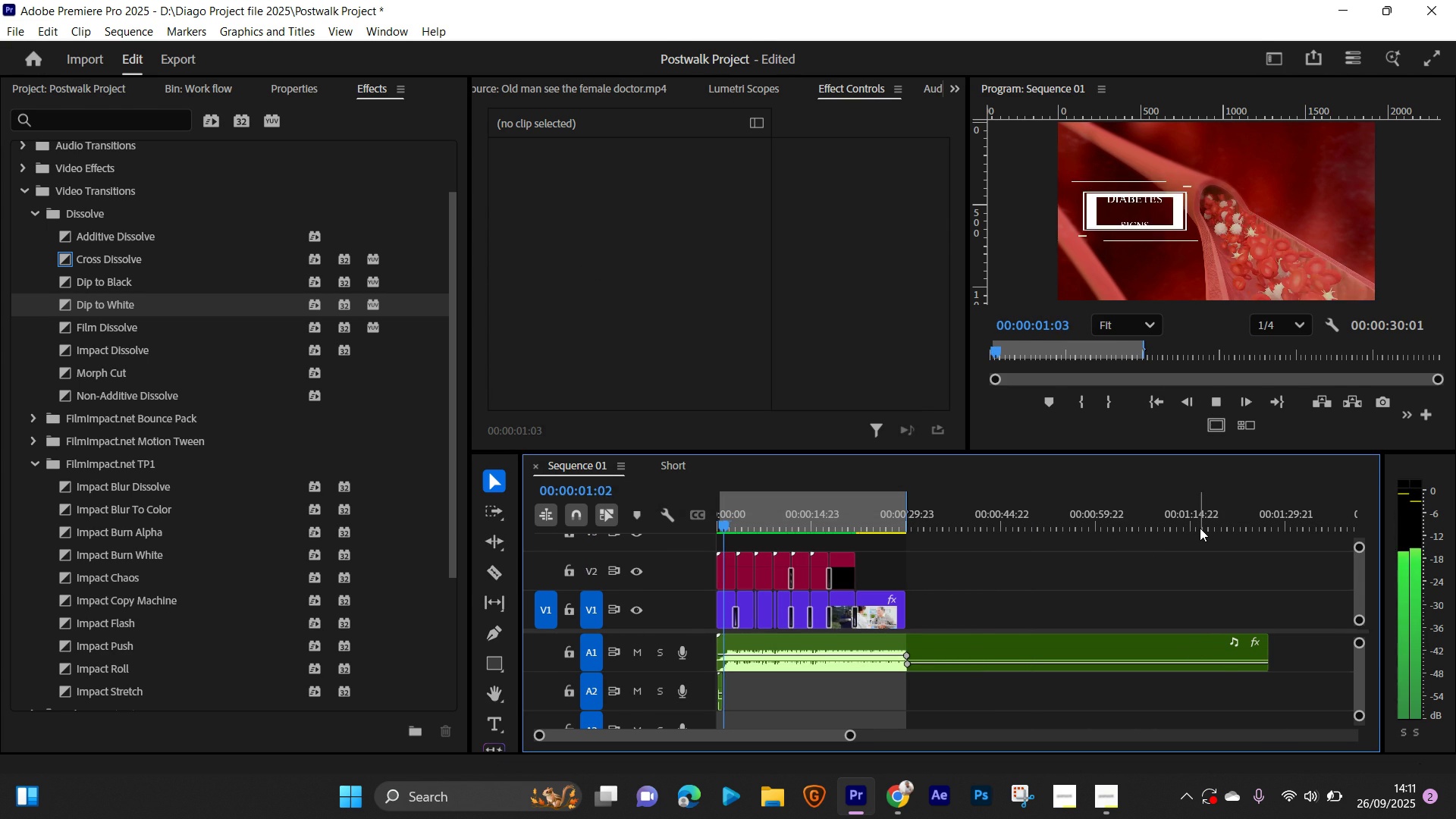 
key(Space)